 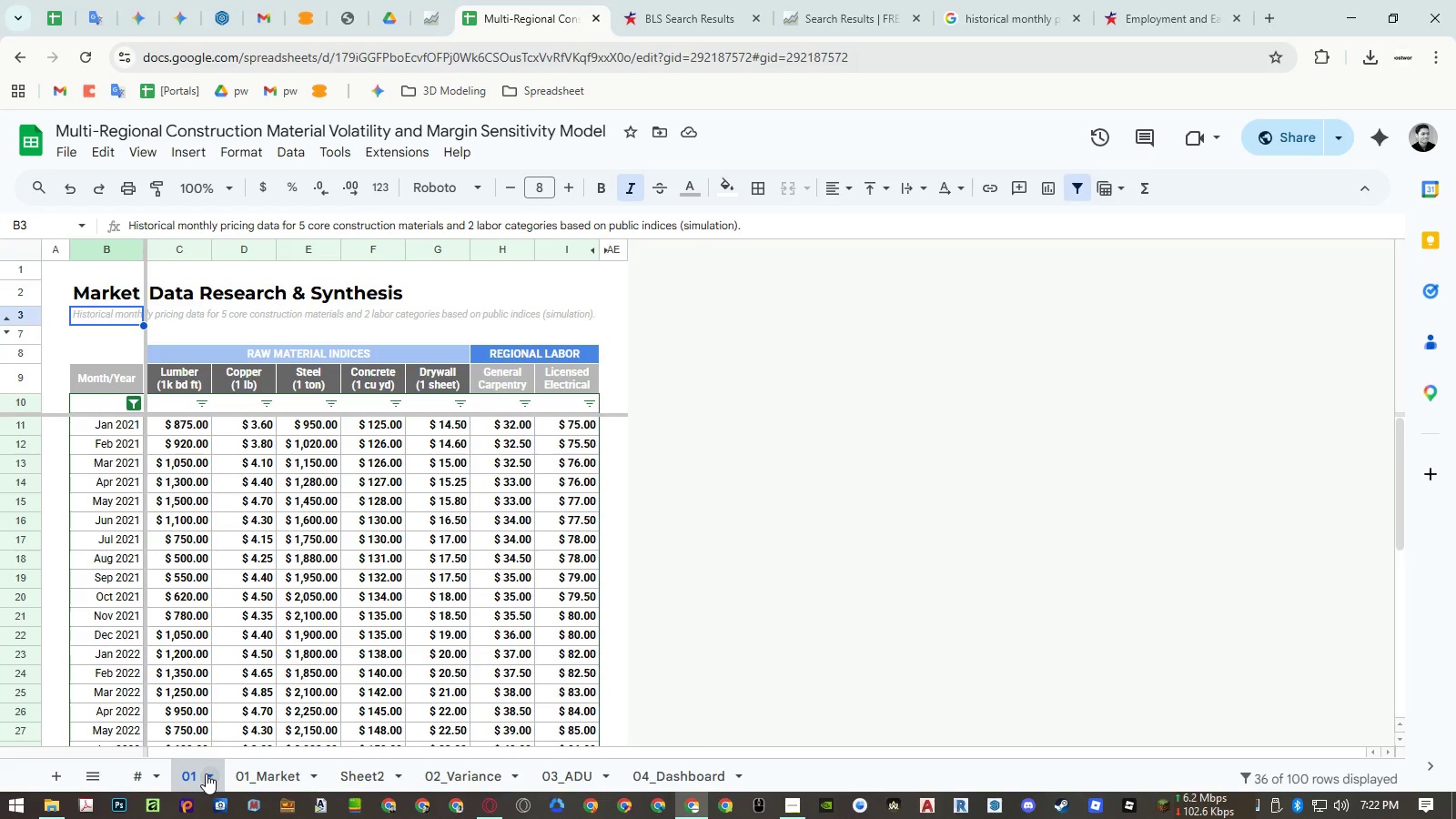 
double_click([348, 775])
 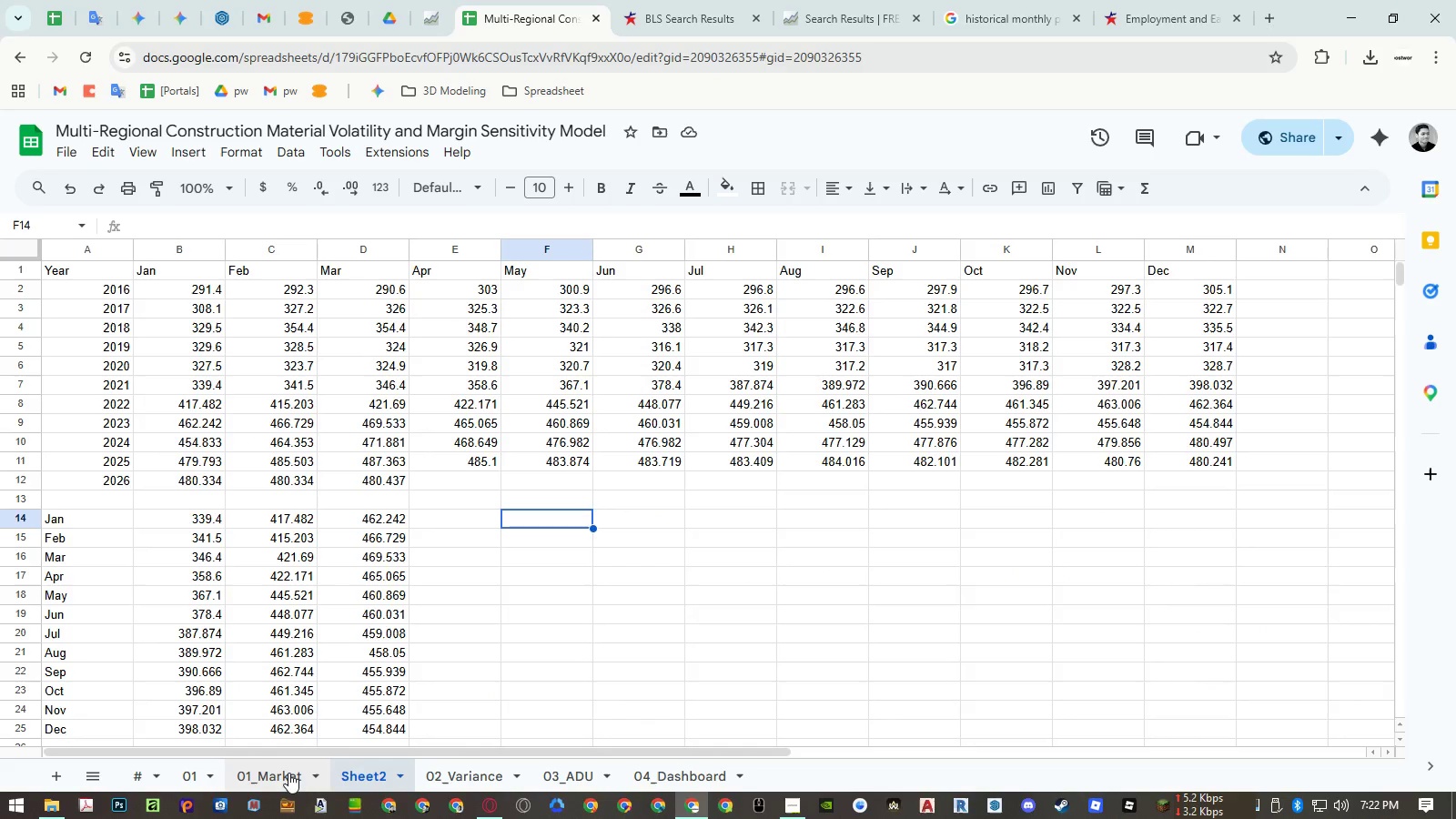 
left_click([288, 773])
 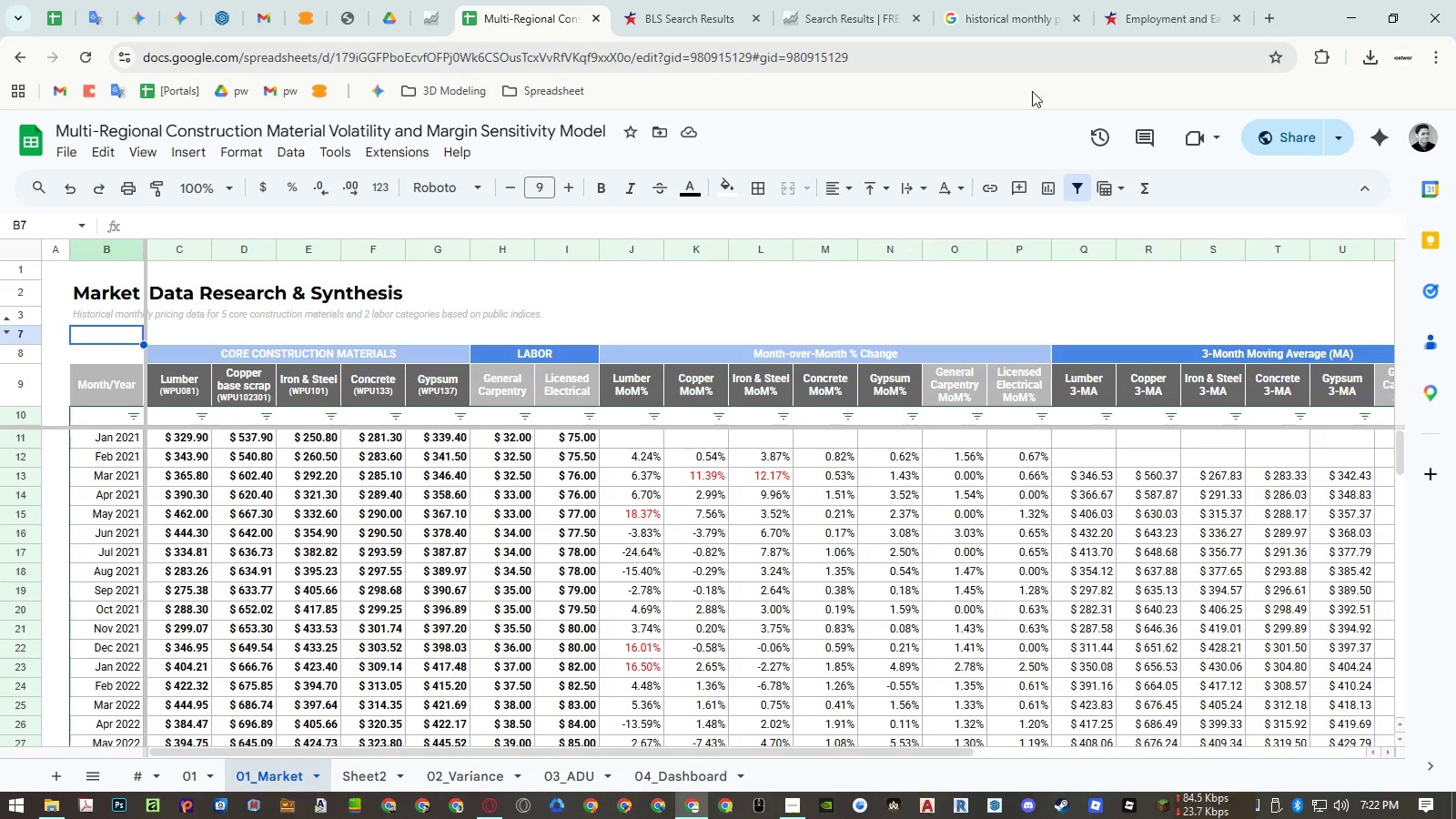 
left_click([1125, 24])
 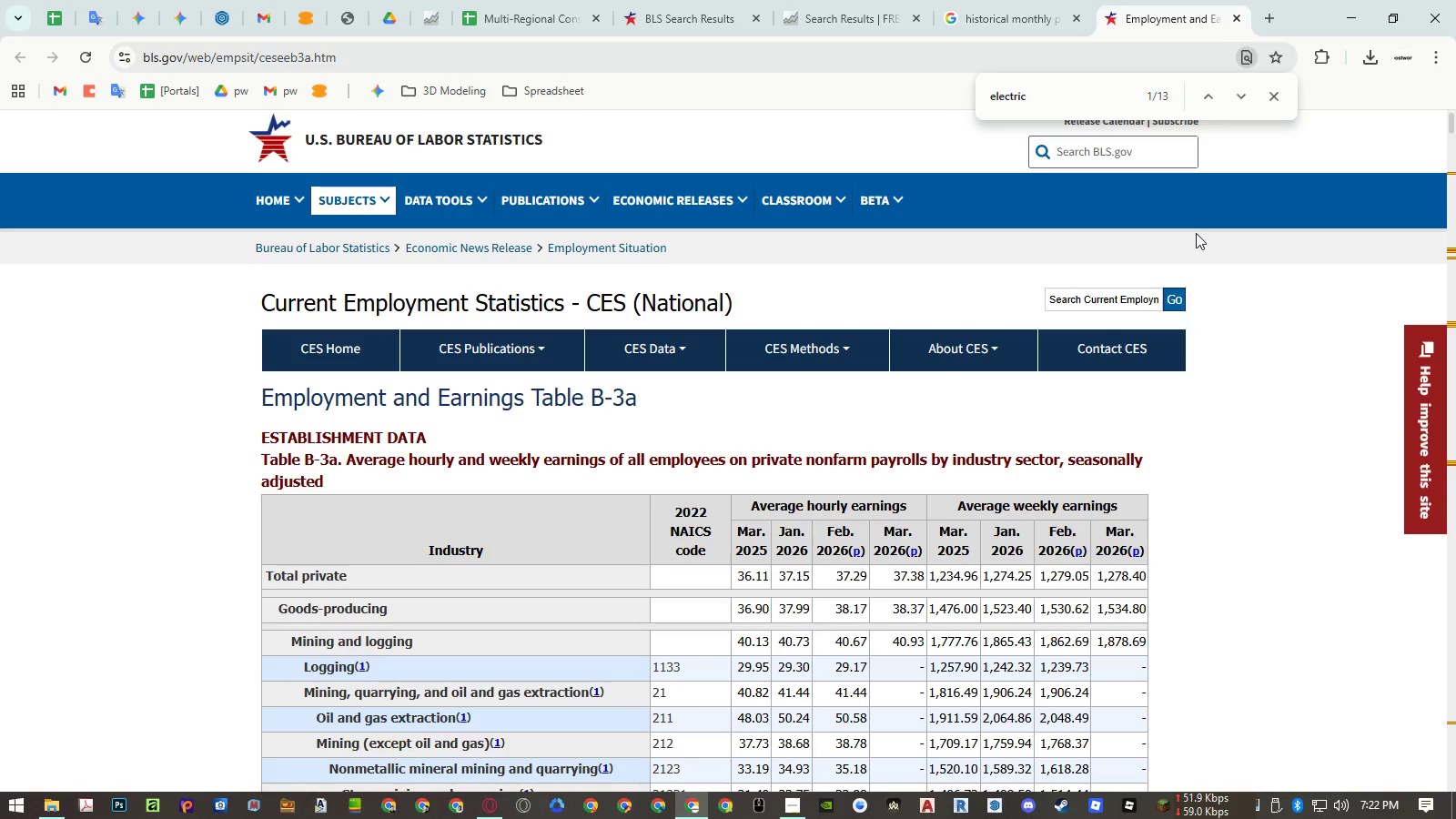 
scroll: coordinate [1228, 250], scroll_direction: down, amount: 5.0
 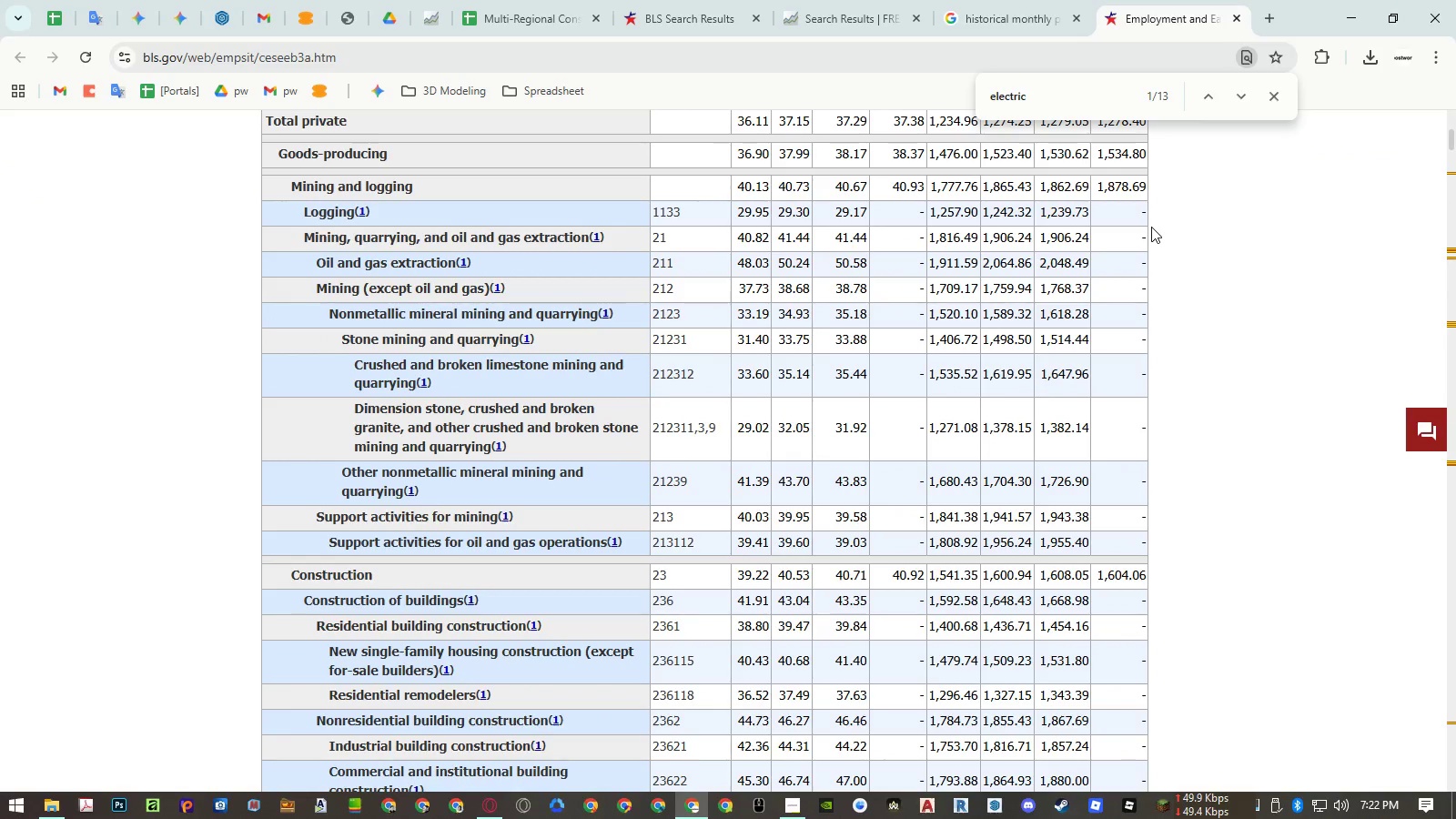 
wait(5.14)
 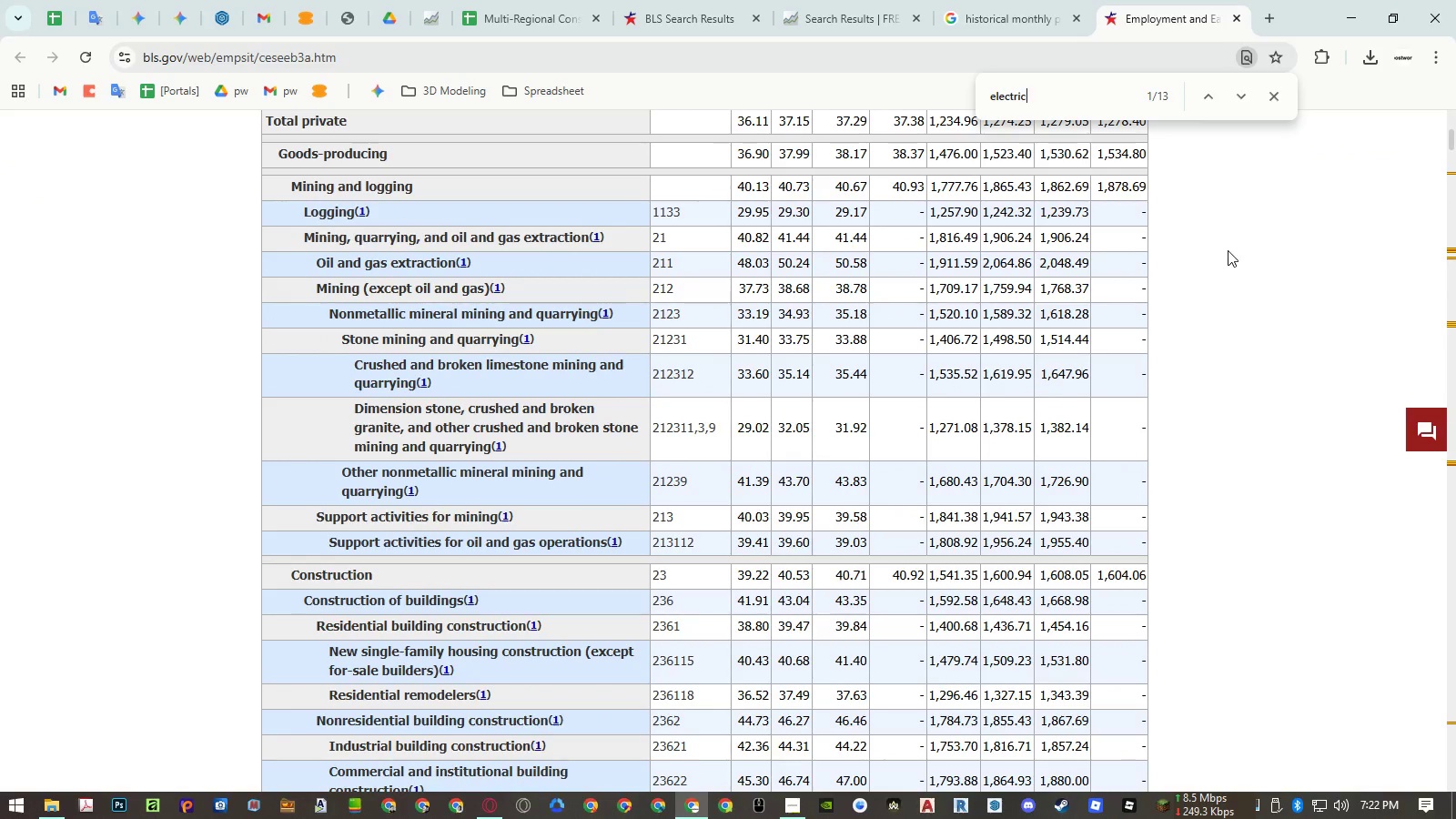 
middle_click([1176, 21])
 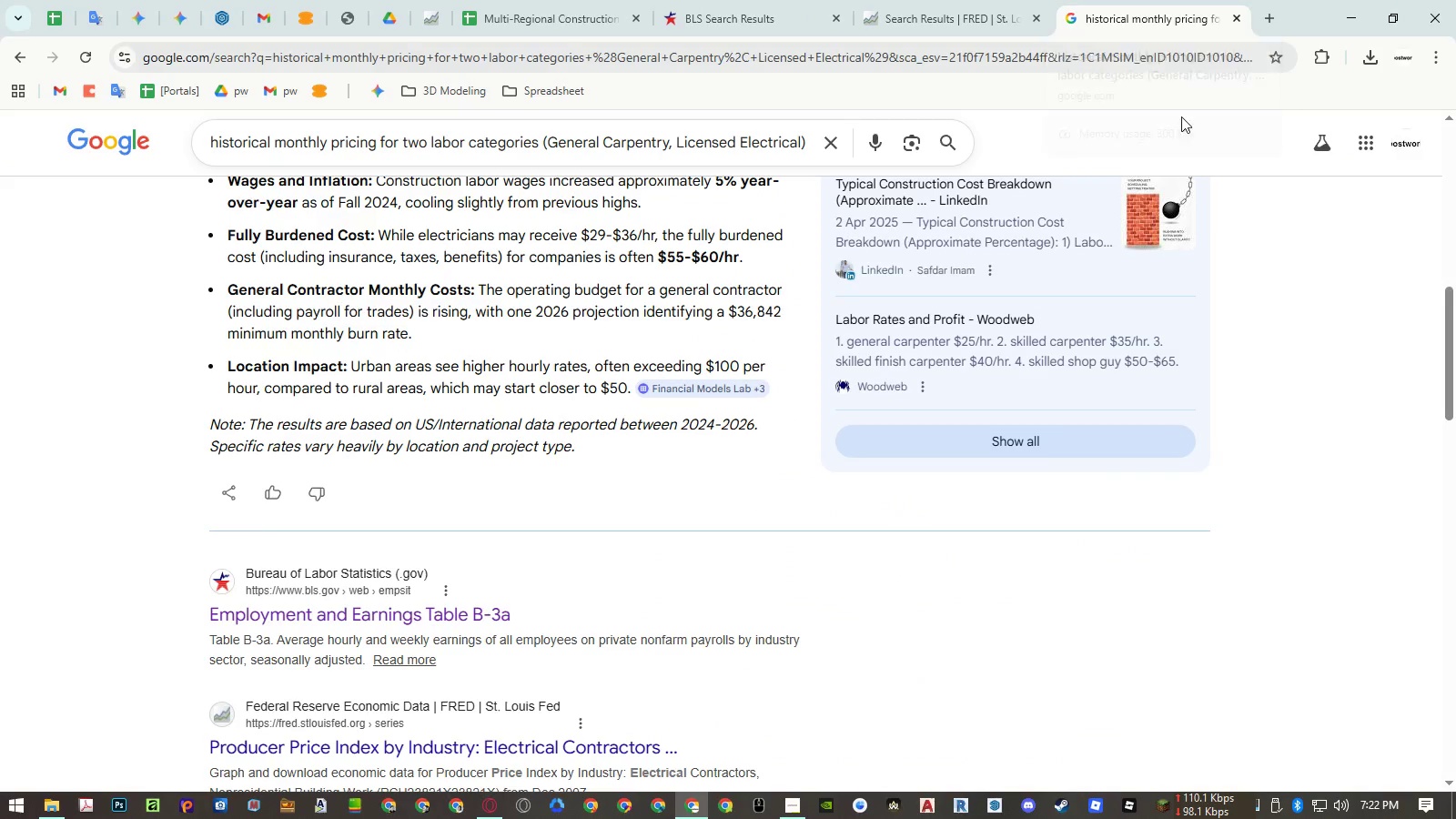 
left_click([1326, 247])
 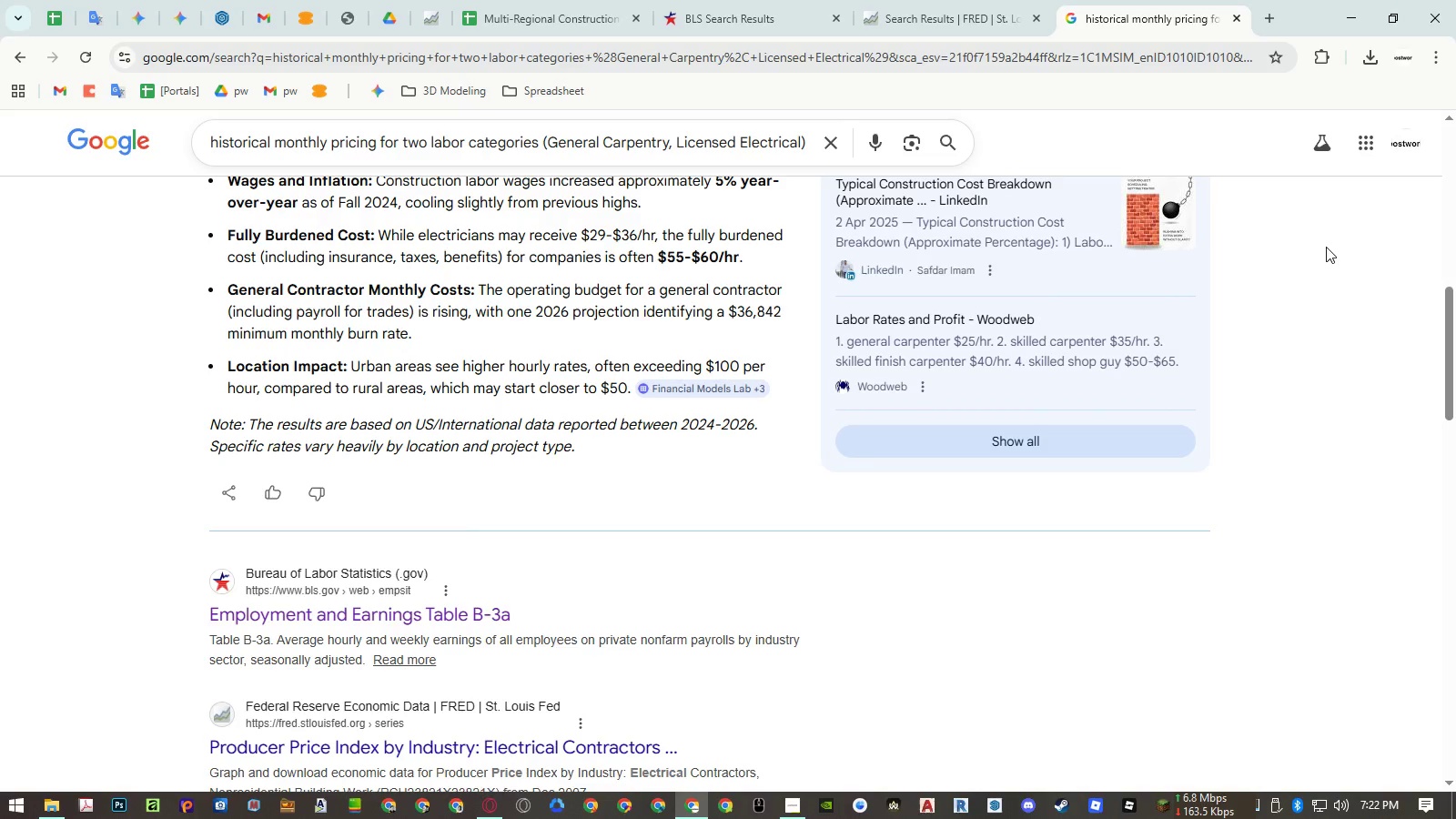 
scroll: coordinate [1326, 247], scroll_direction: up, amount: 9.0
 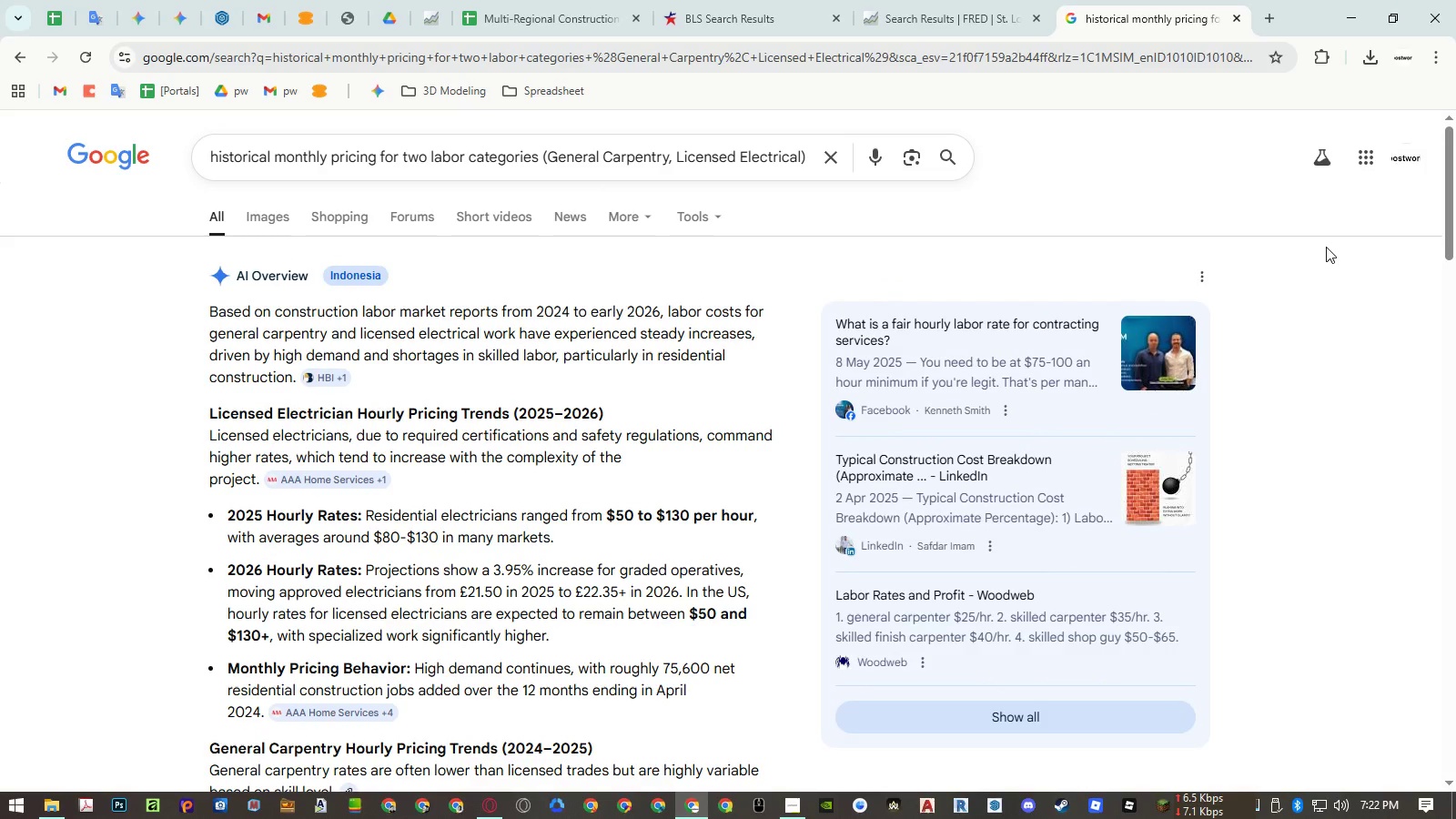 
scroll: coordinate [1326, 247], scroll_direction: down, amount: 2.0
 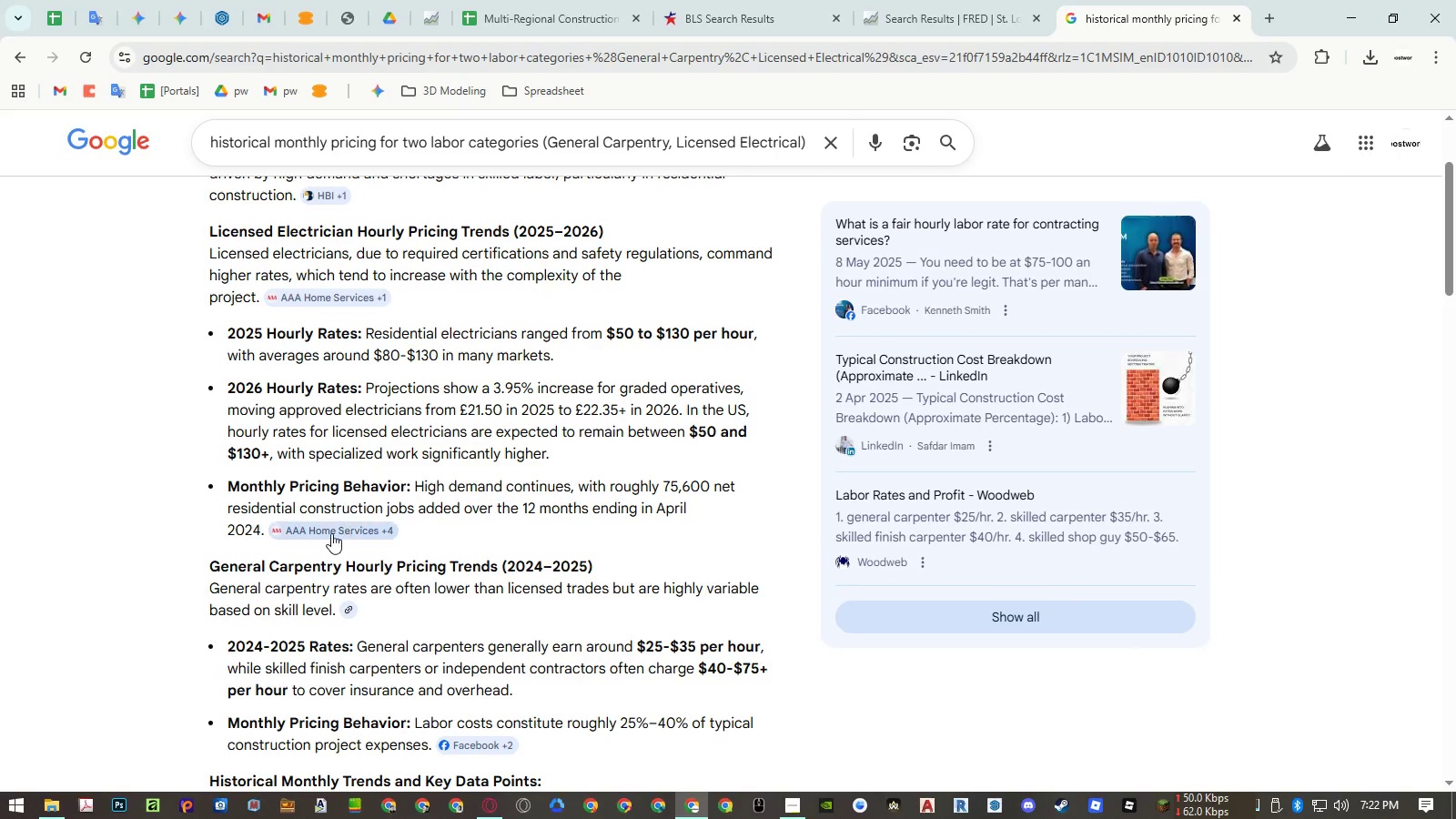 
left_click([331, 534])
 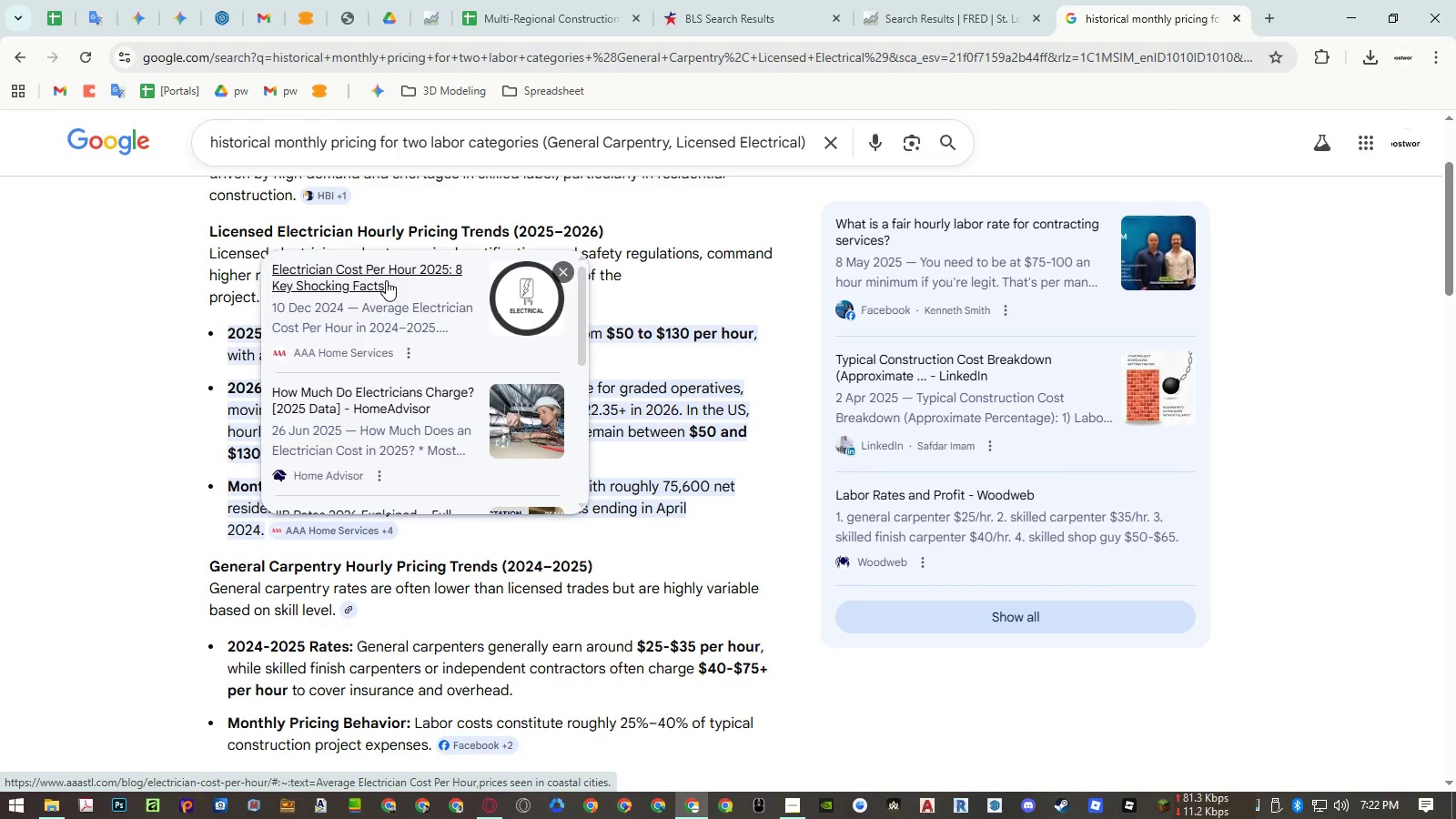 
middle_click([386, 280])
 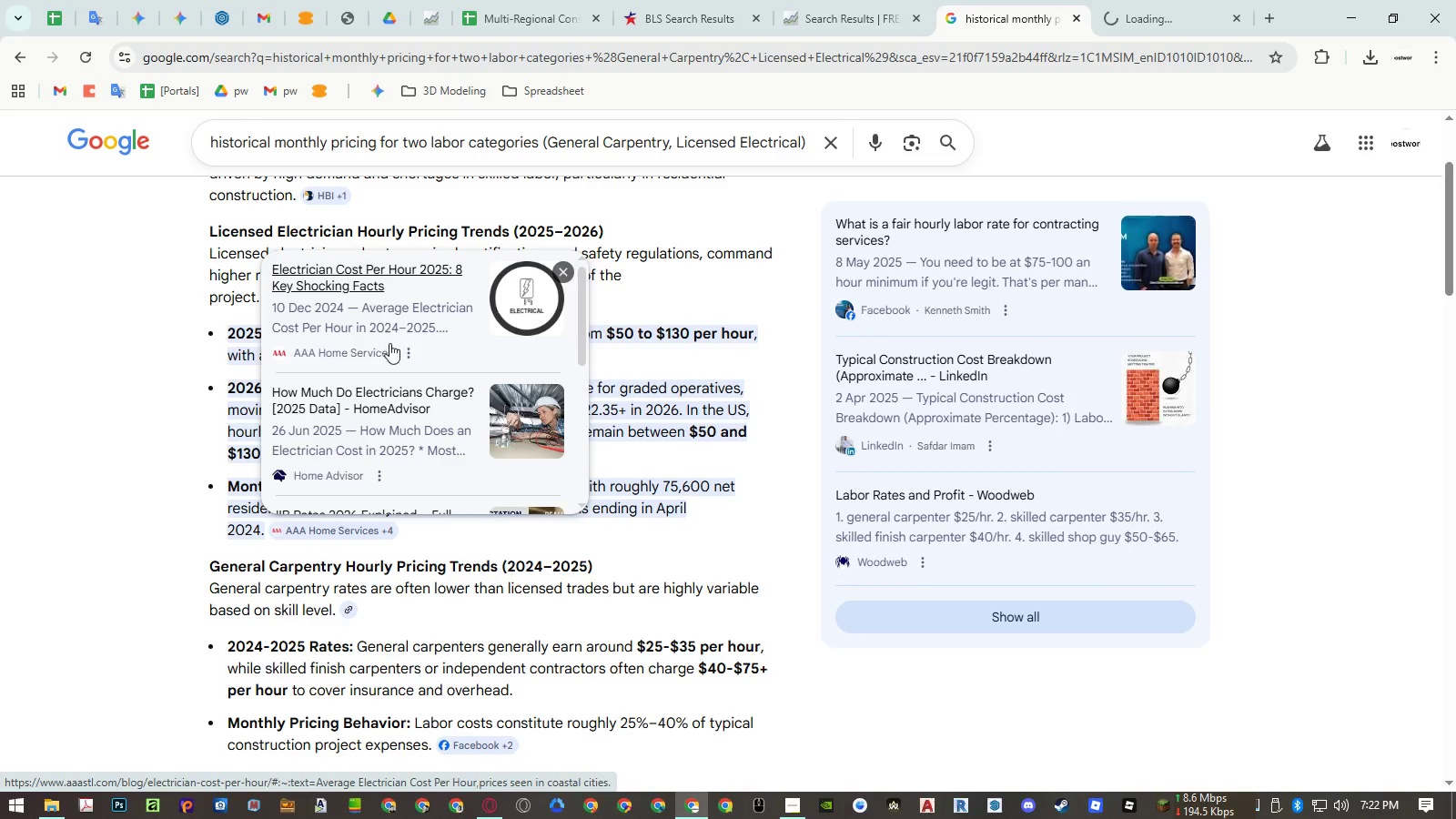 
scroll: coordinate [389, 347], scroll_direction: down, amount: 4.0
 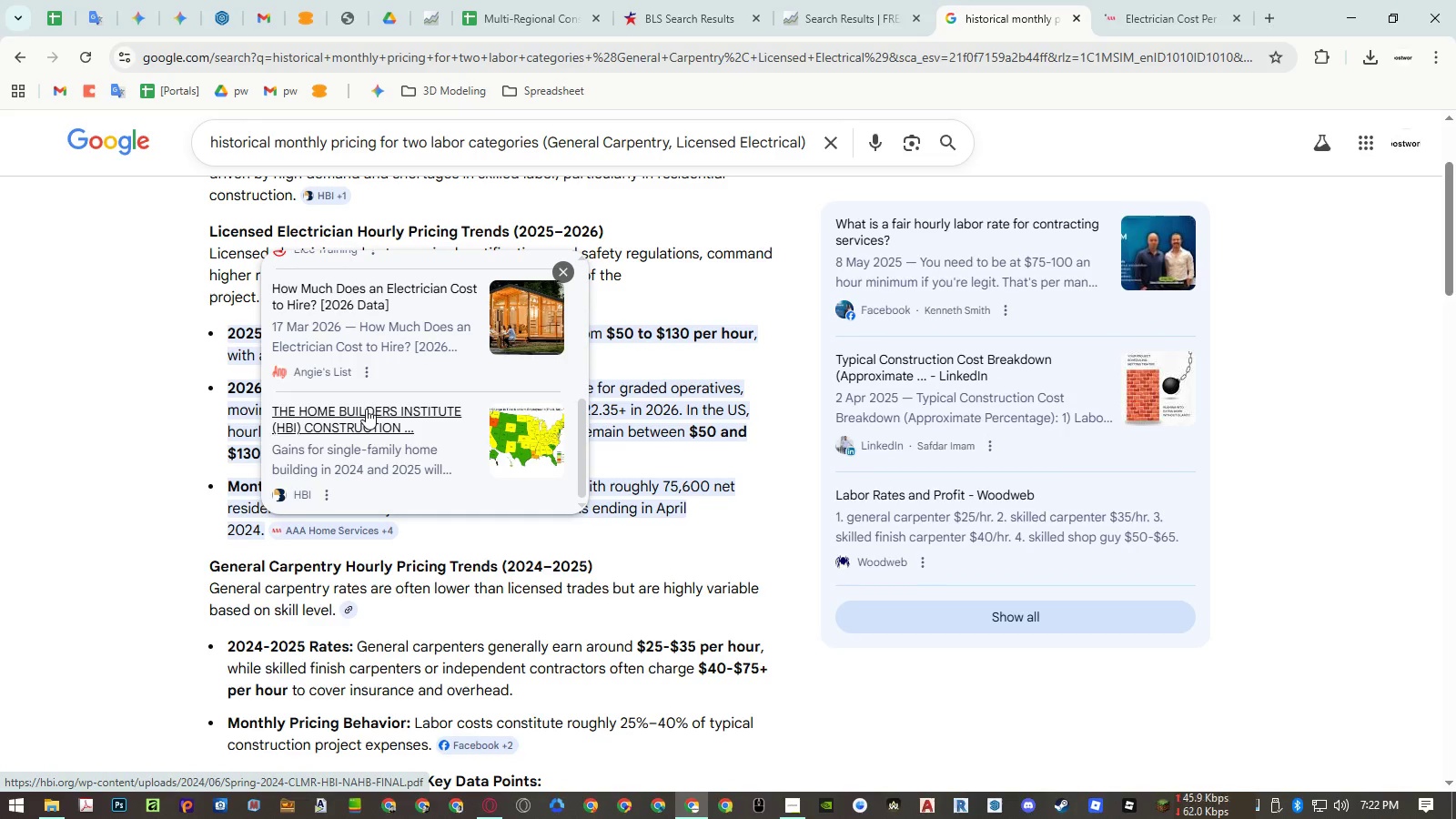 
middle_click([366, 409])
 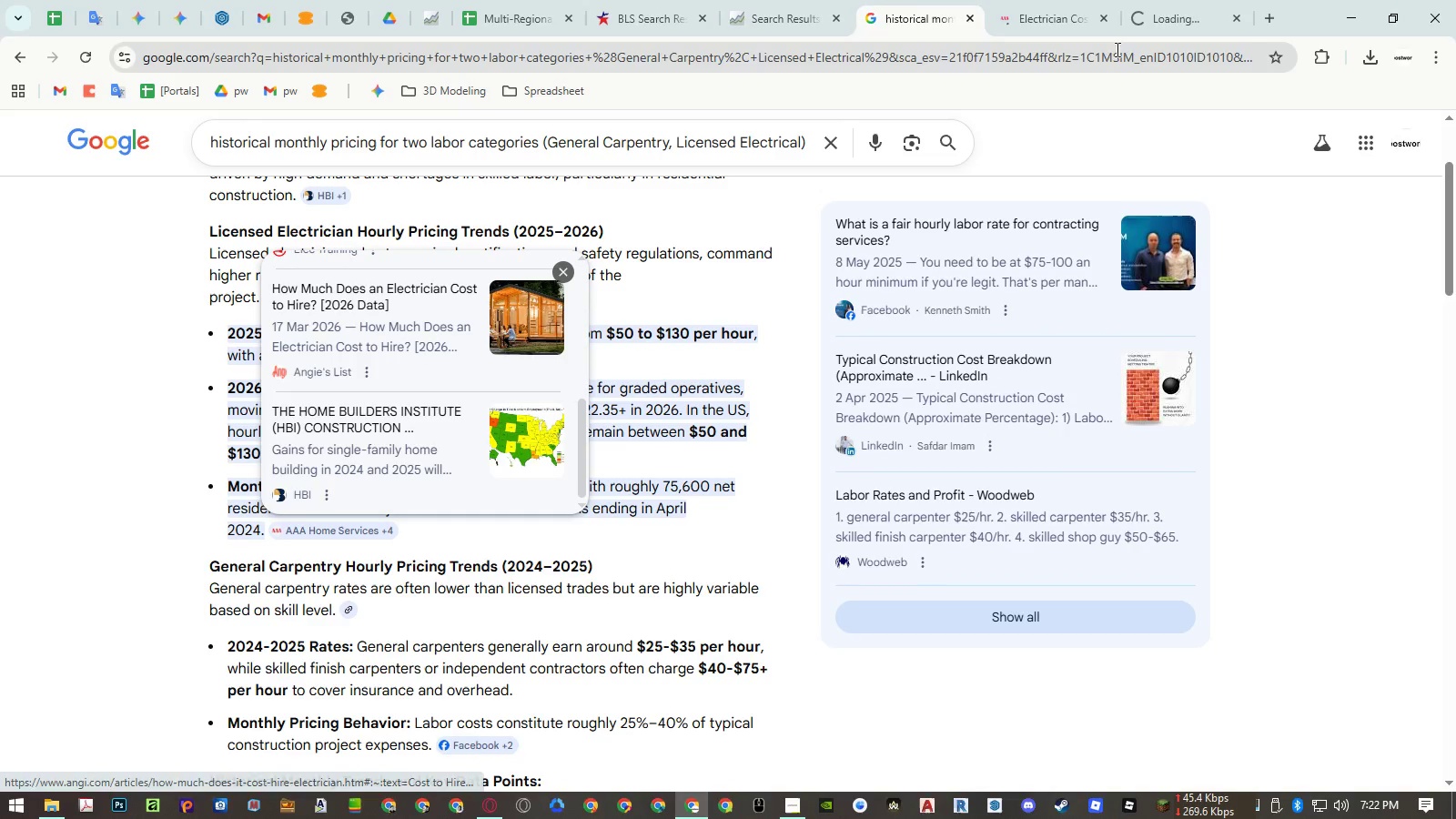 
left_click([1168, 21])
 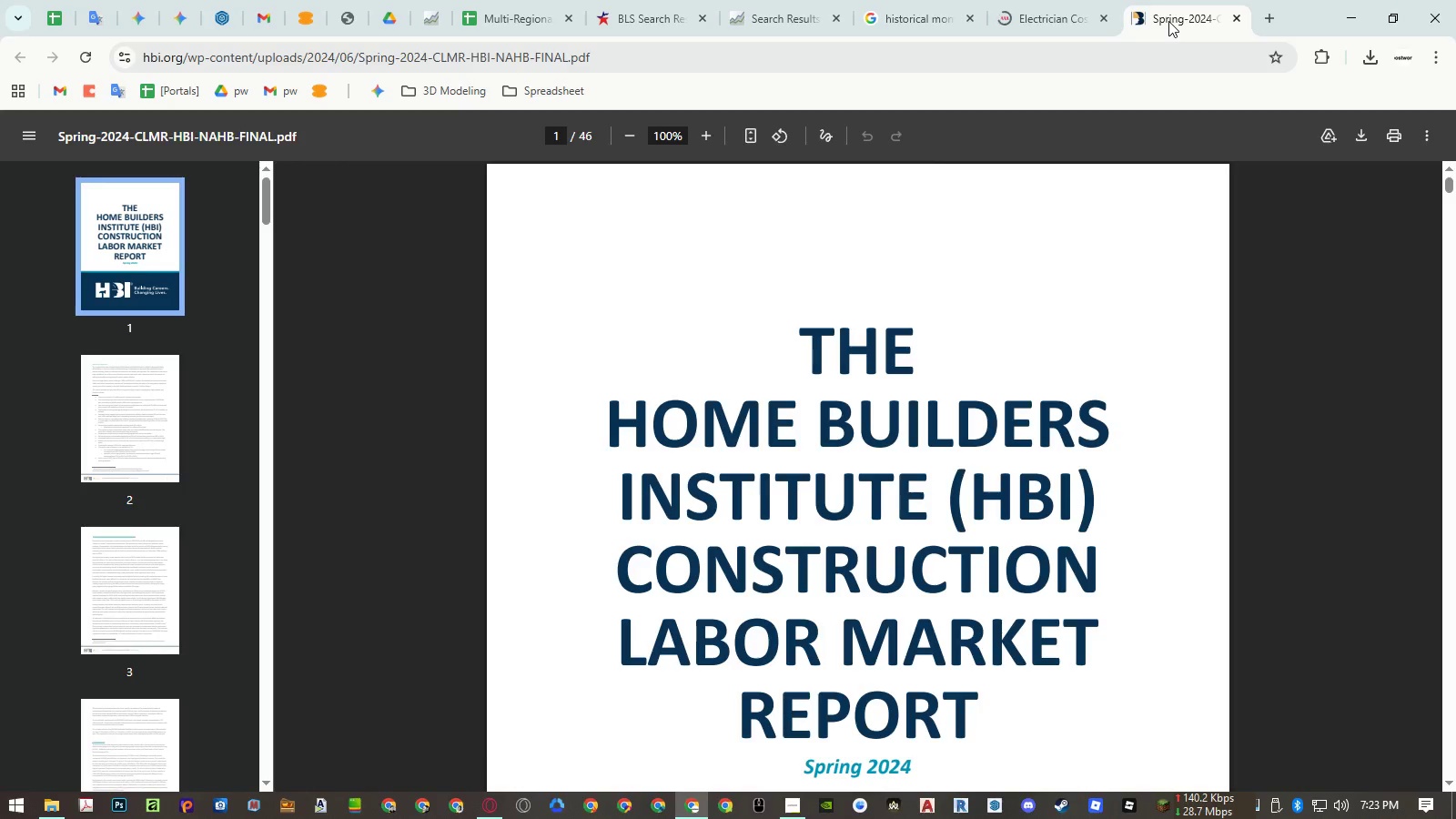 
scroll: coordinate [162, 451], scroll_direction: down, amount: 6.0
 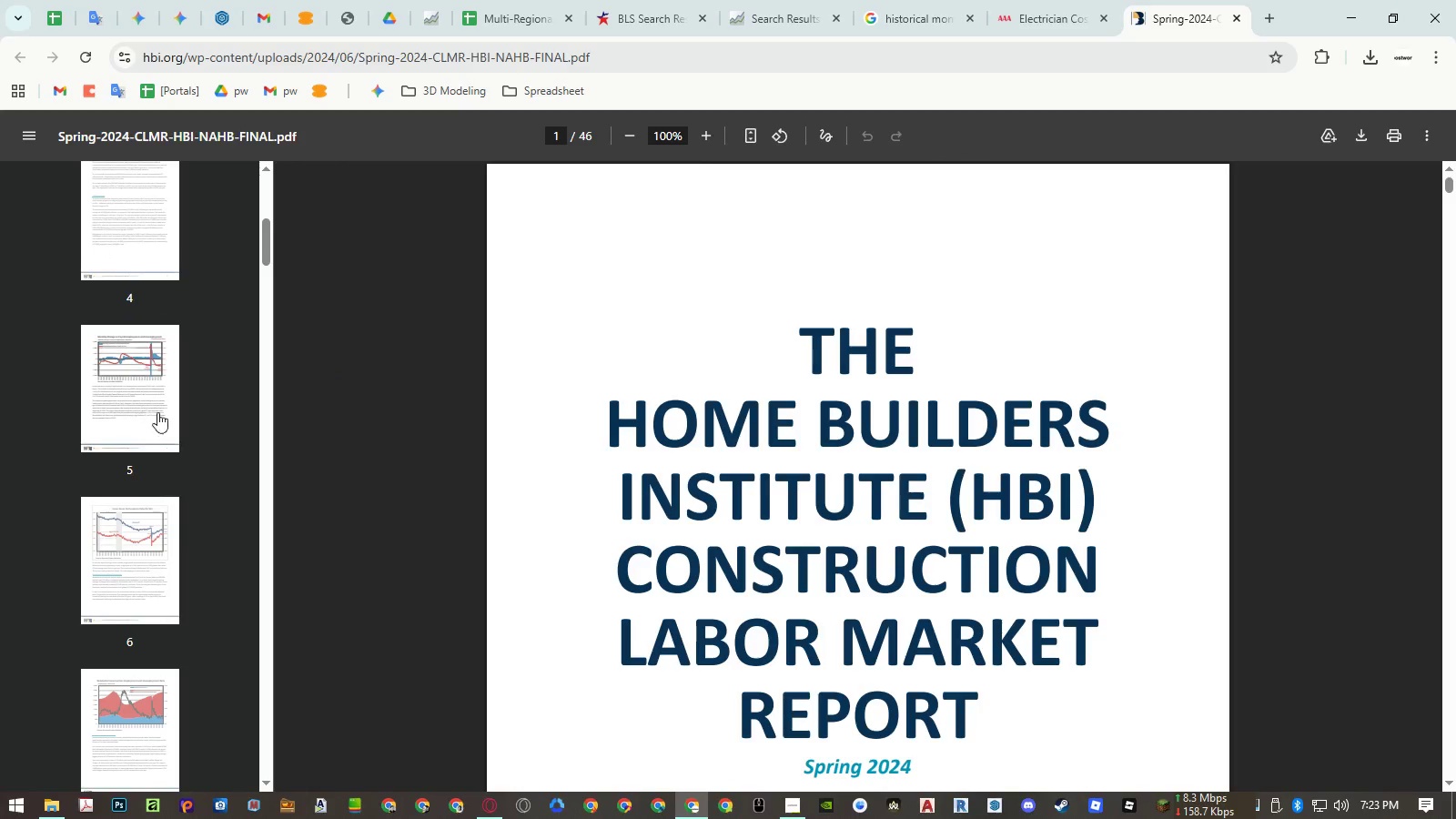 
left_click([157, 406])
 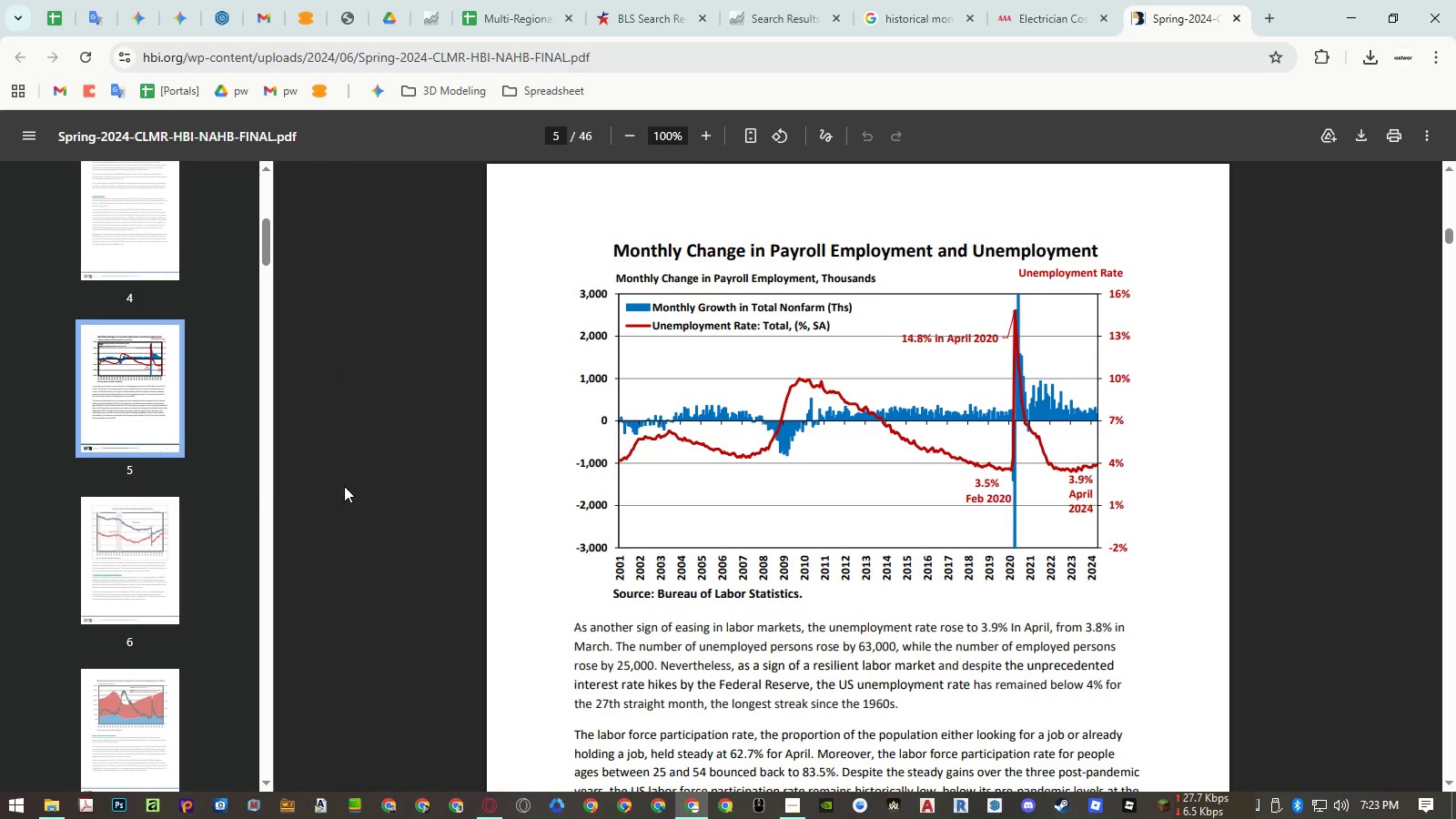 
left_click([128, 712])
 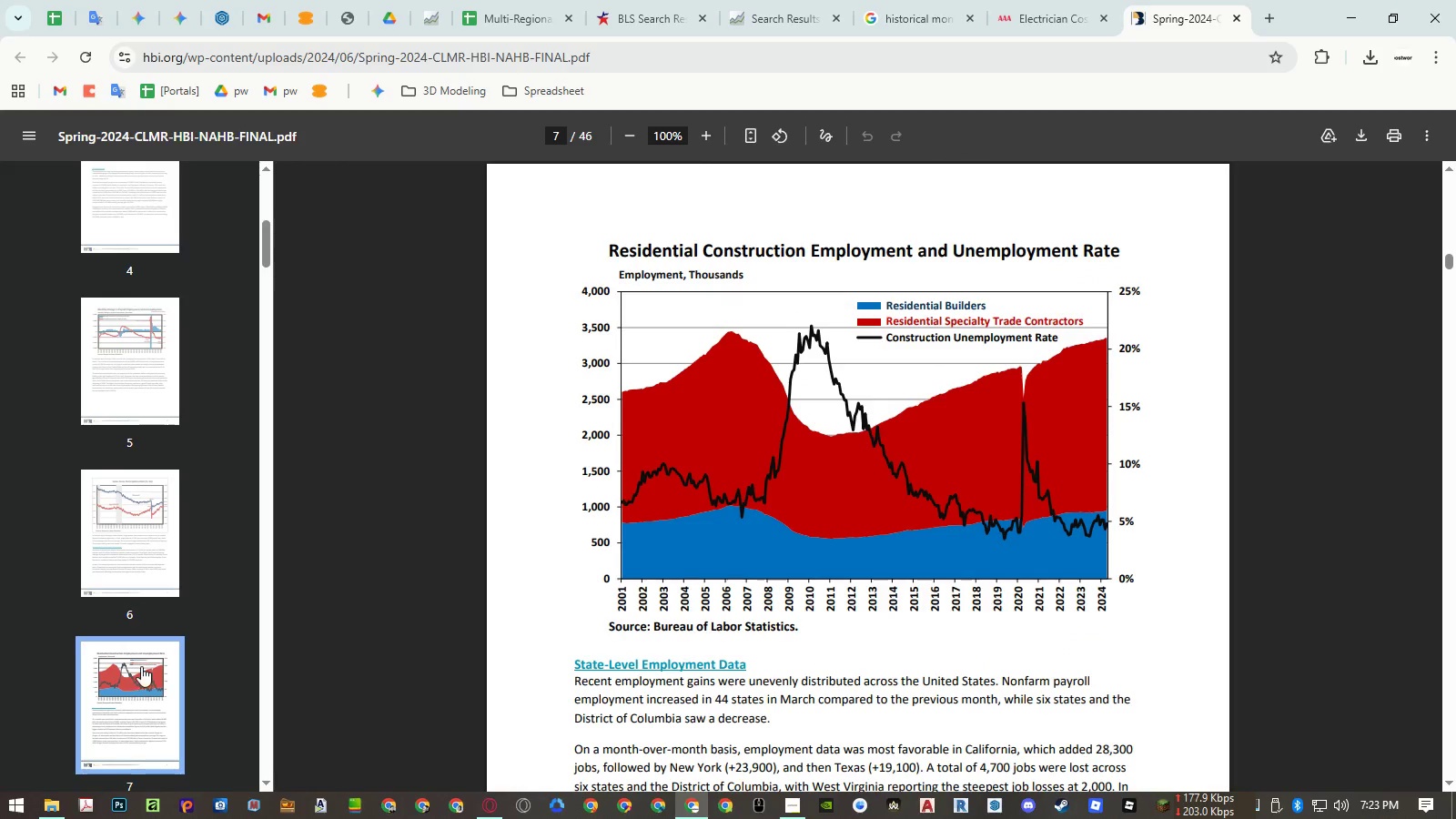 
scroll: coordinate [144, 661], scroll_direction: down, amount: 6.0
 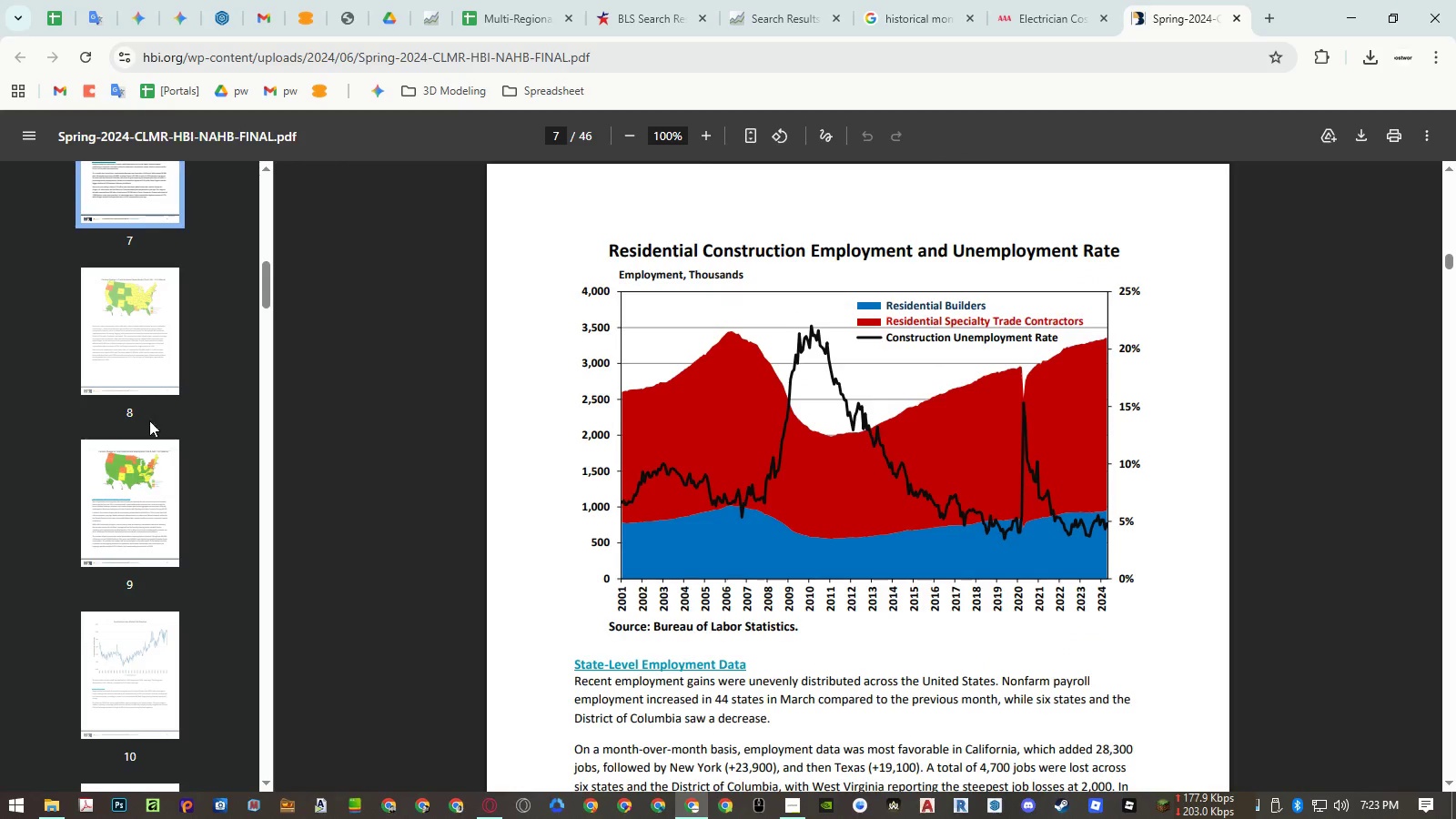 
left_click([149, 371])
 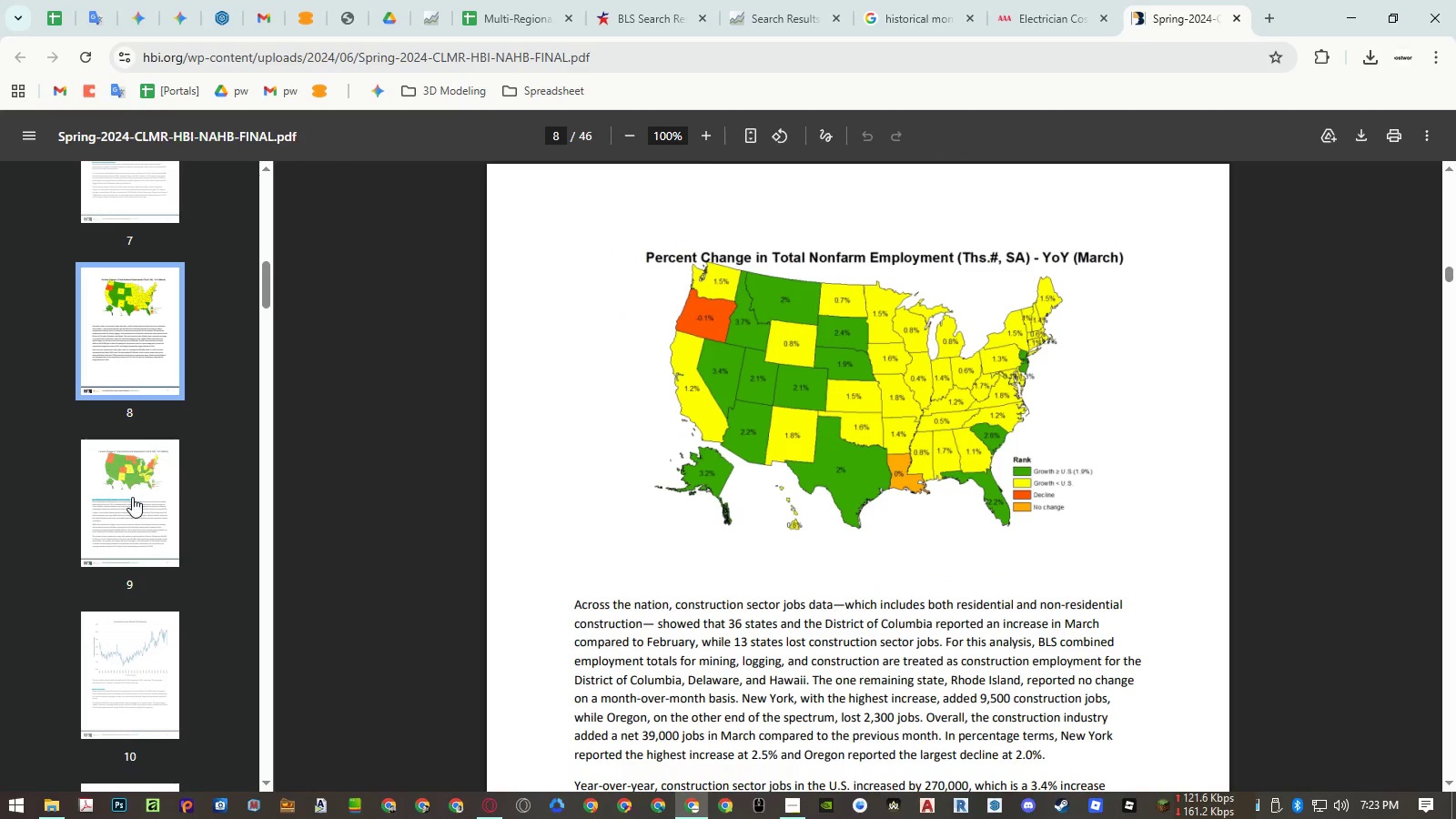 
left_click([131, 502])
 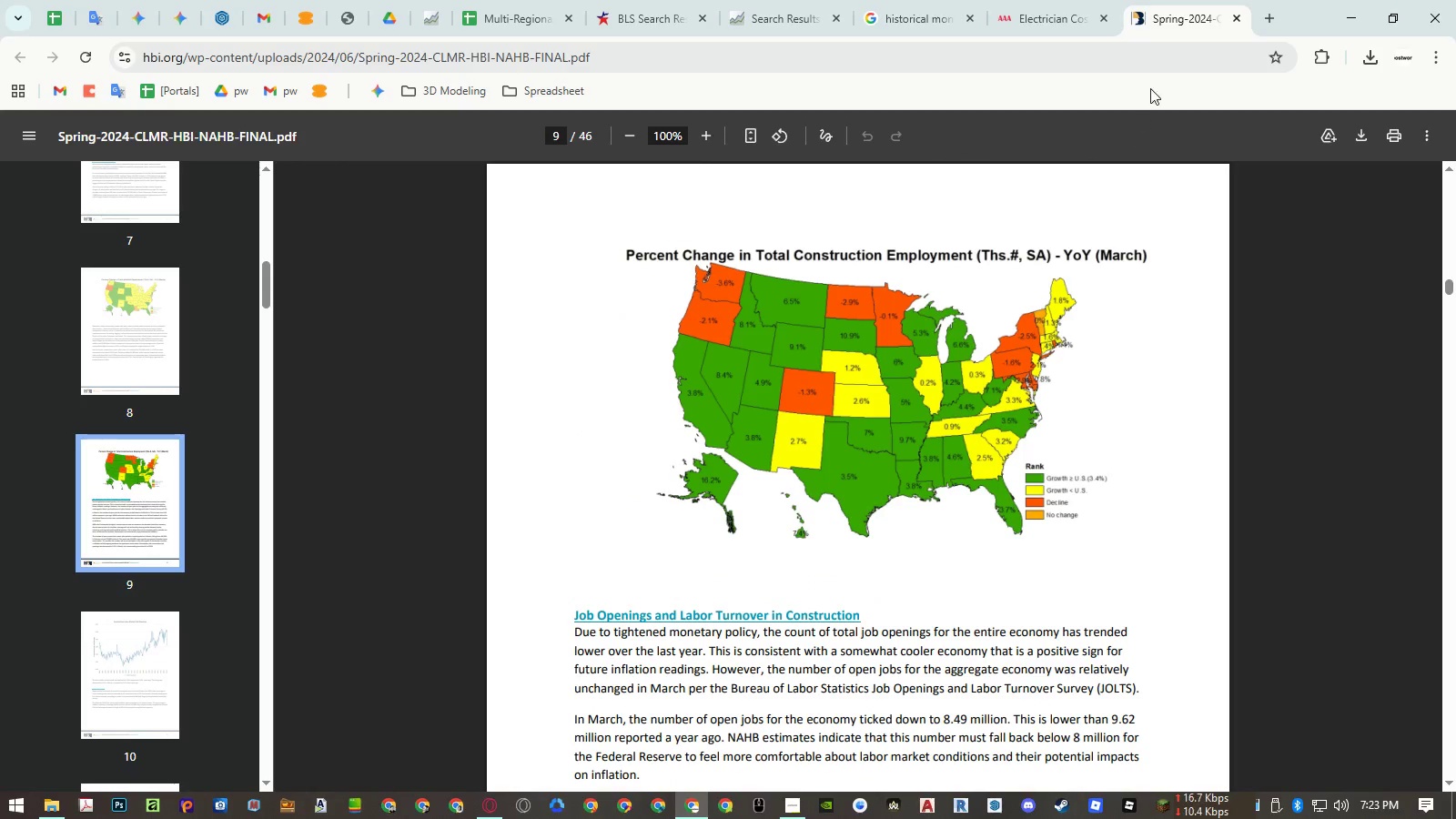 
middle_click([1176, 24])
 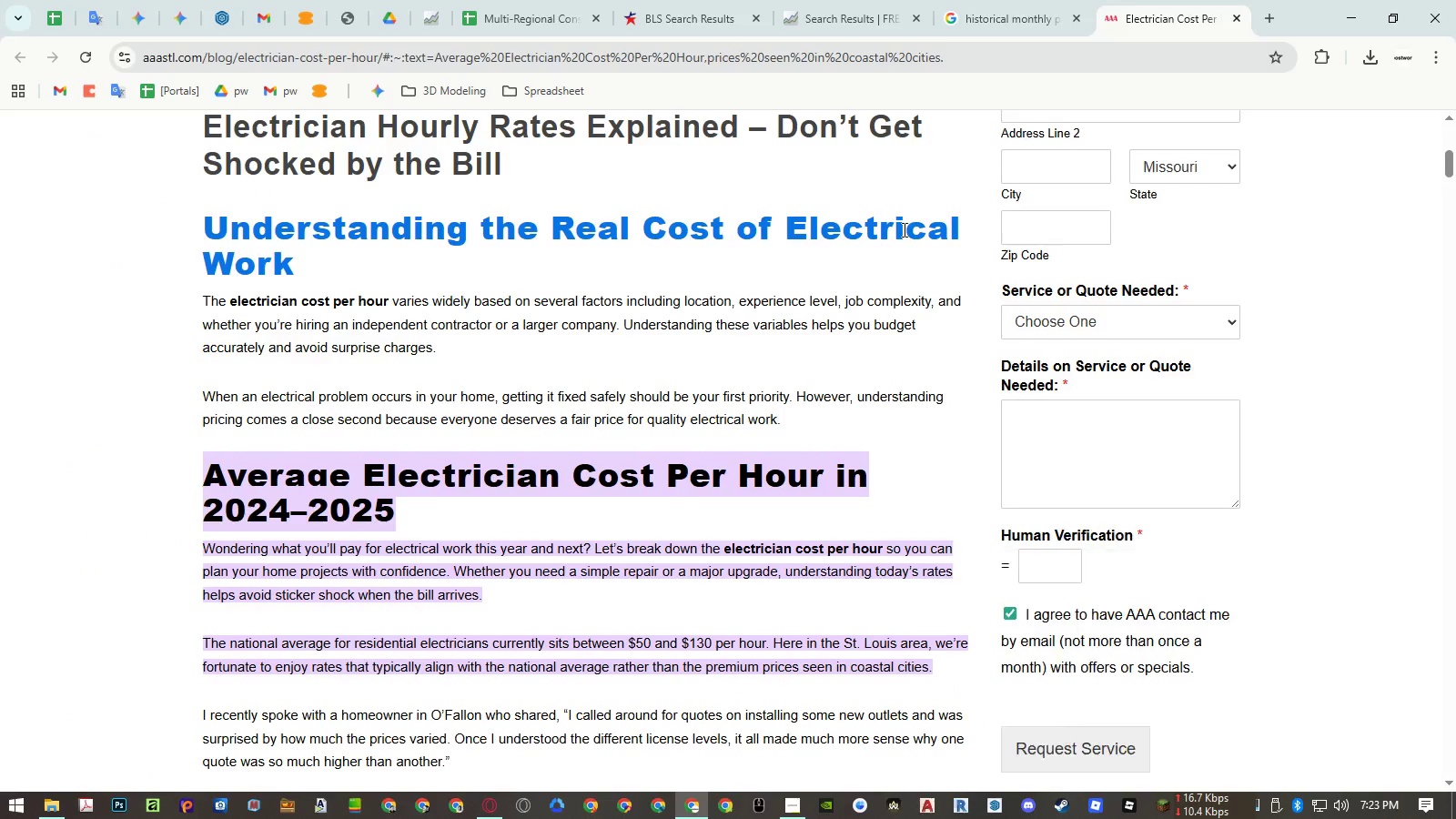 
scroll: coordinate [763, 350], scroll_direction: down, amount: 38.0
 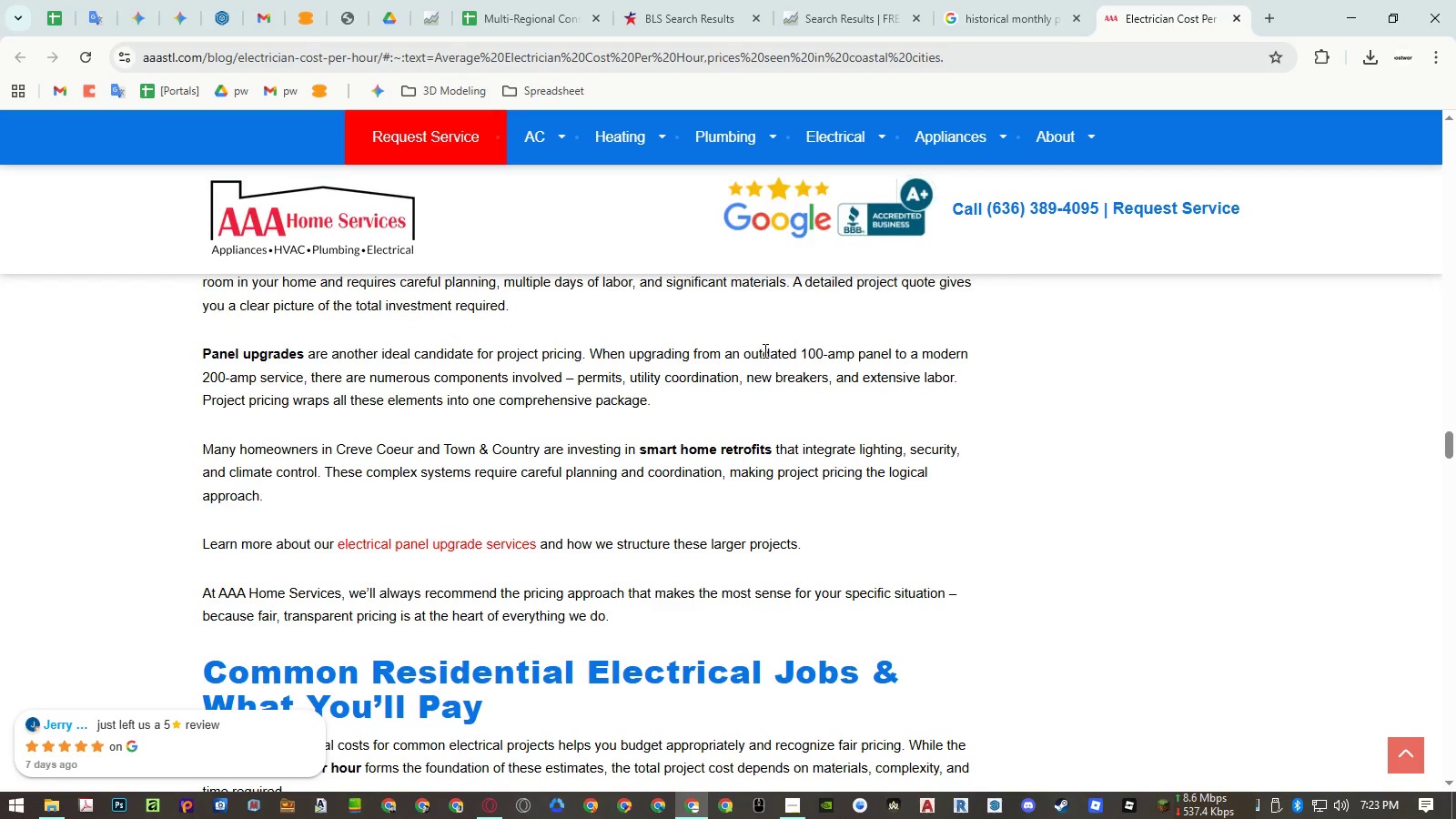 
scroll: coordinate [759, 343], scroll_direction: down, amount: 18.0
 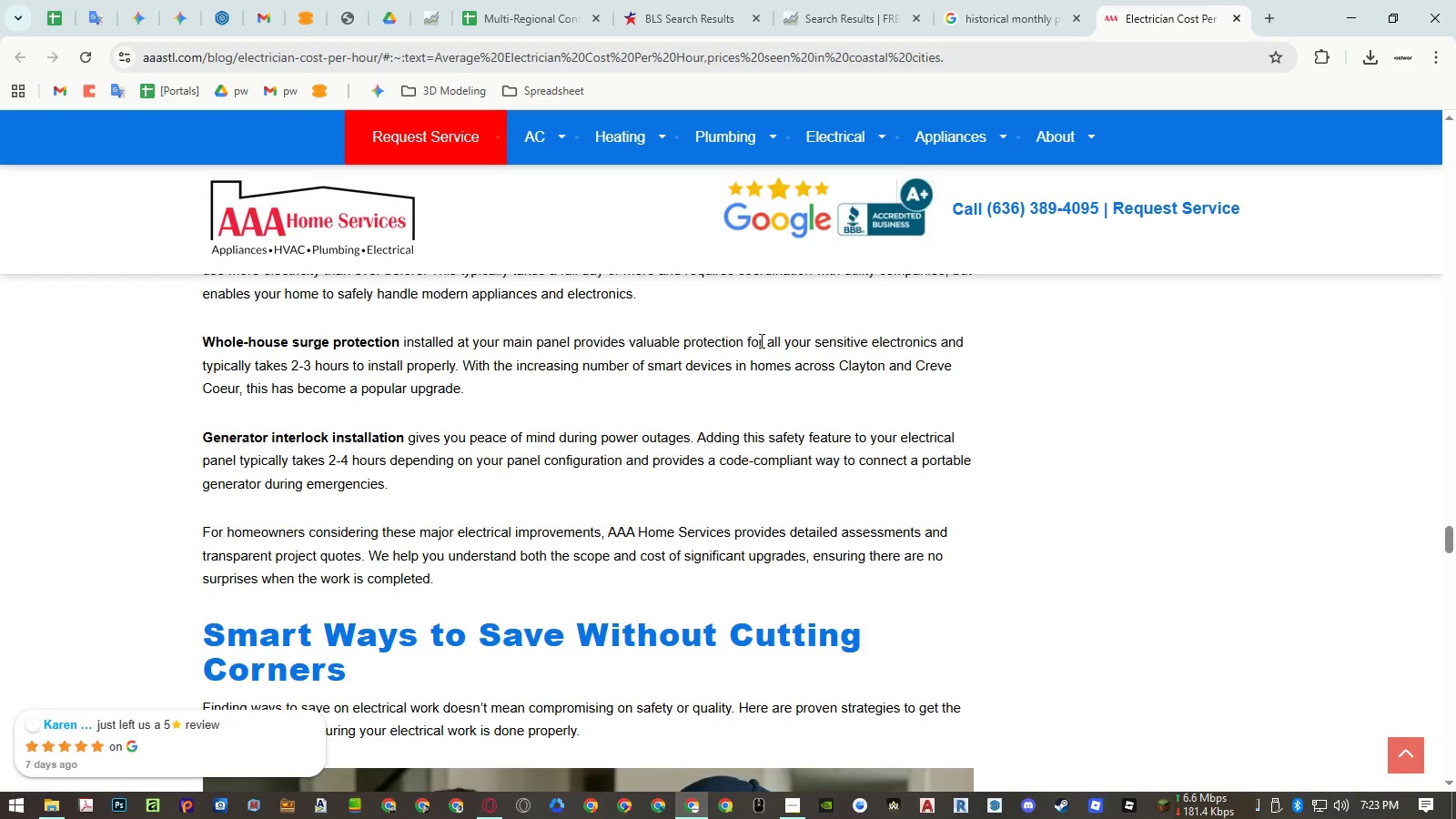 
scroll: coordinate [760, 340], scroll_direction: down, amount: 4.0
 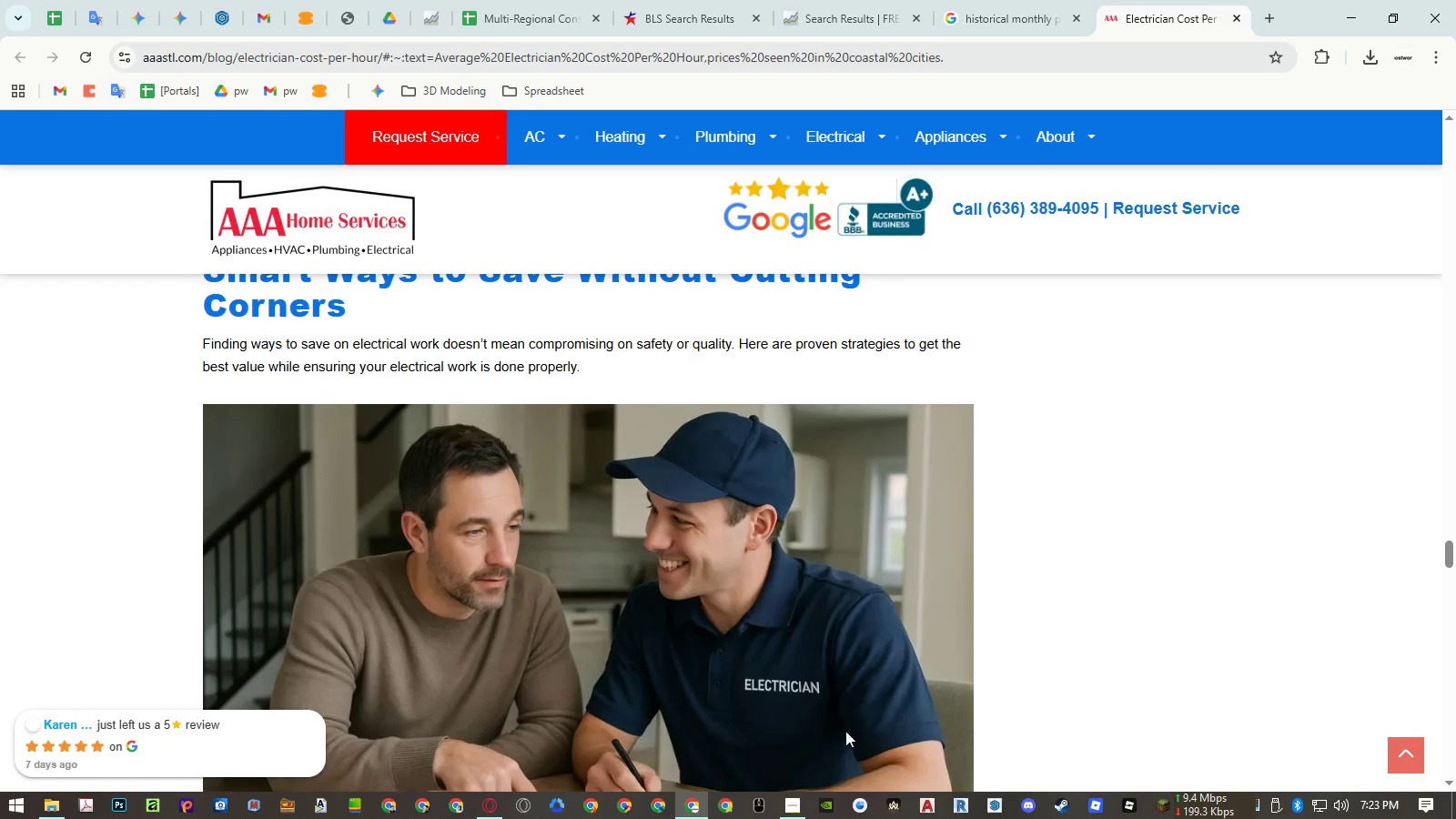 
left_click([785, 806])